 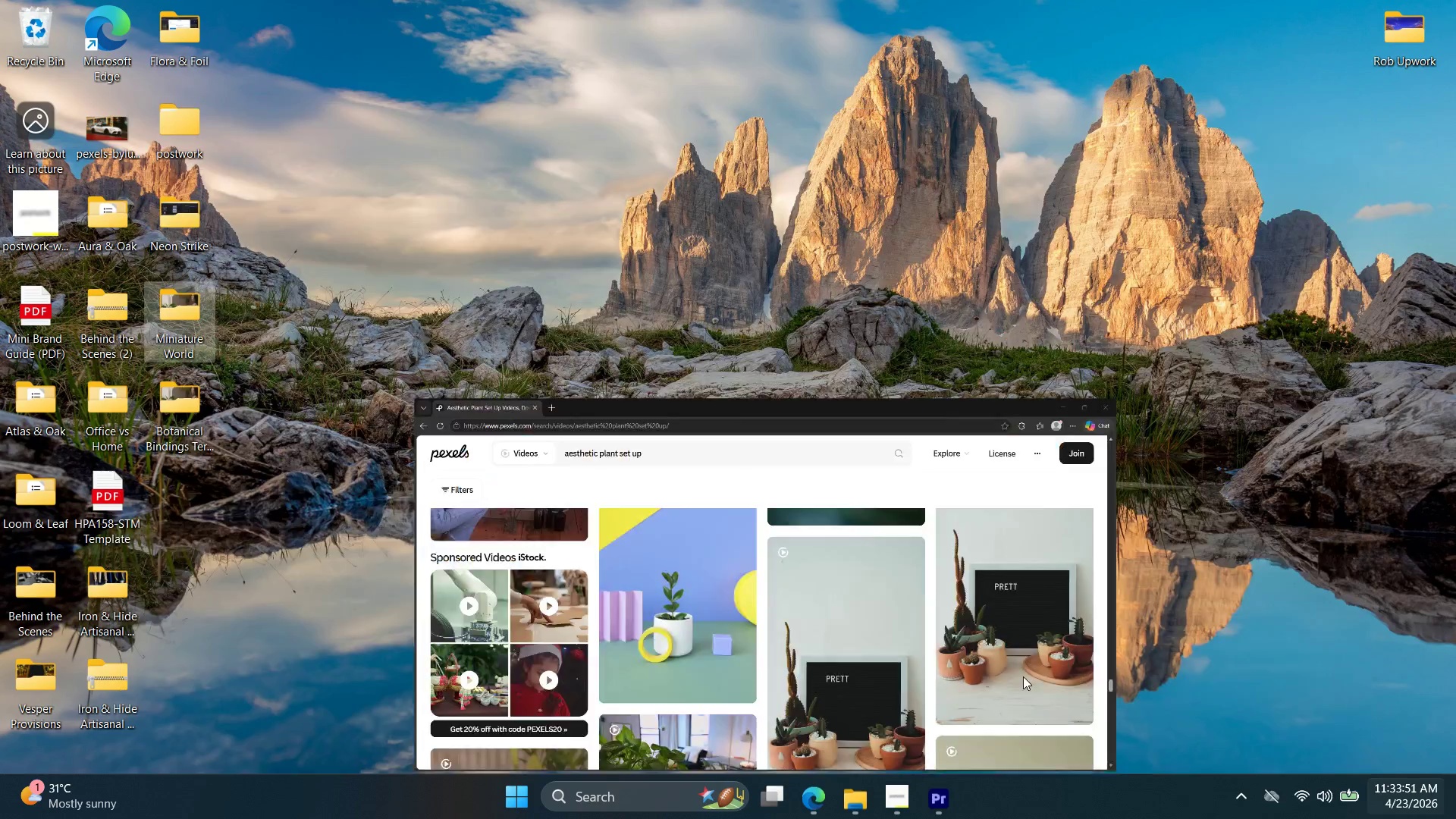 
double_click([180, 410])
 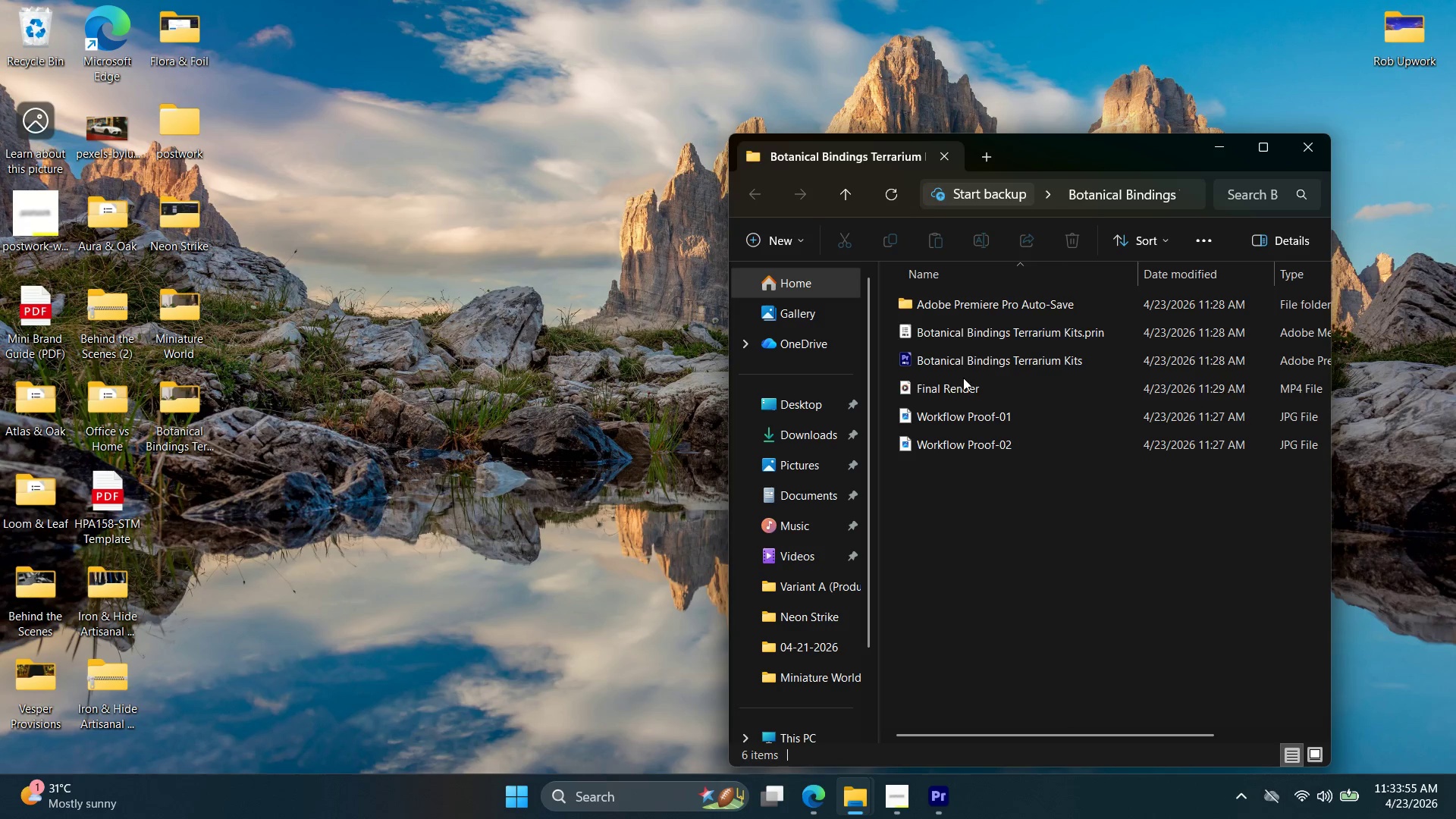 
double_click([969, 389])
 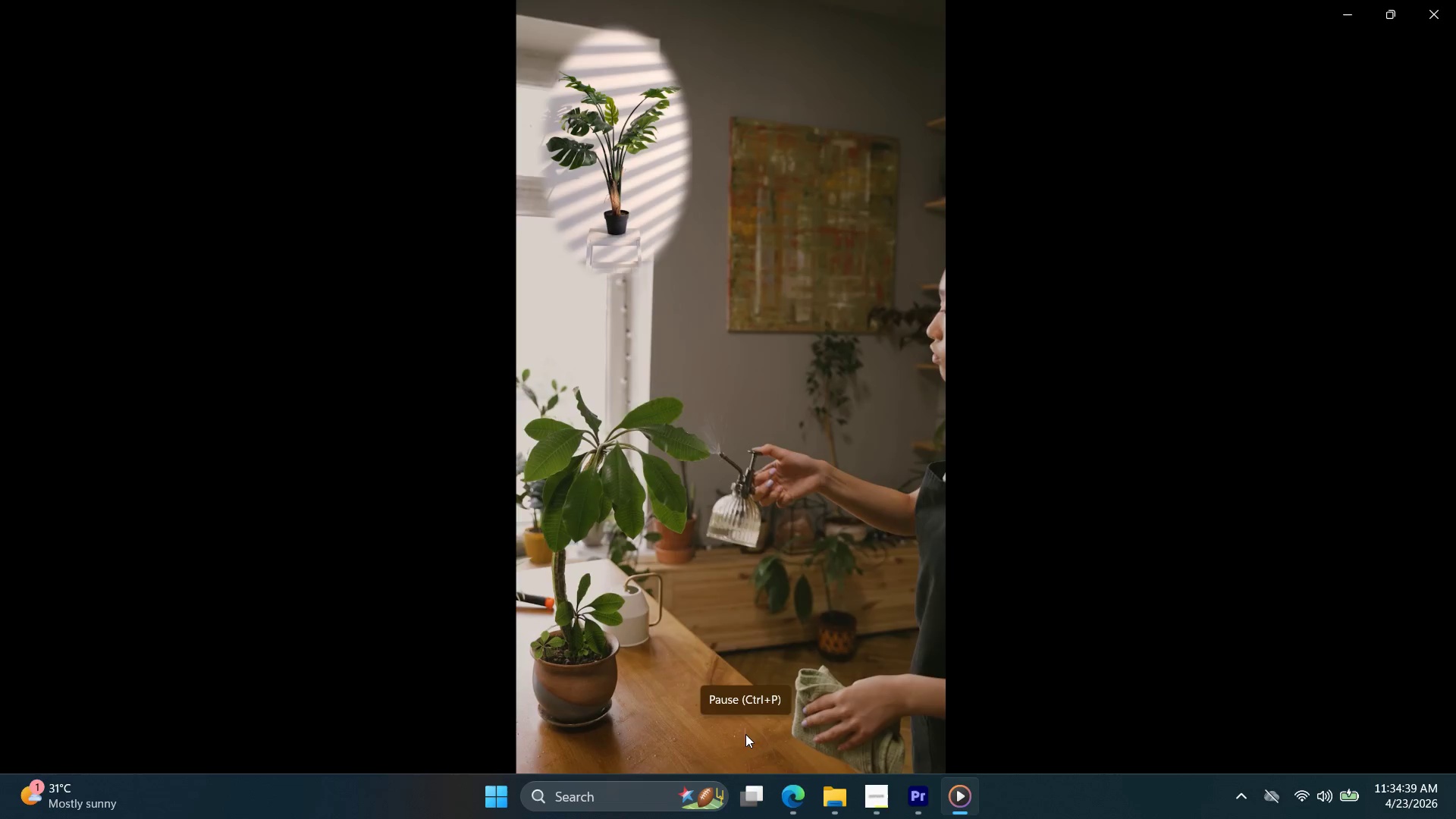 
wait(47.7)
 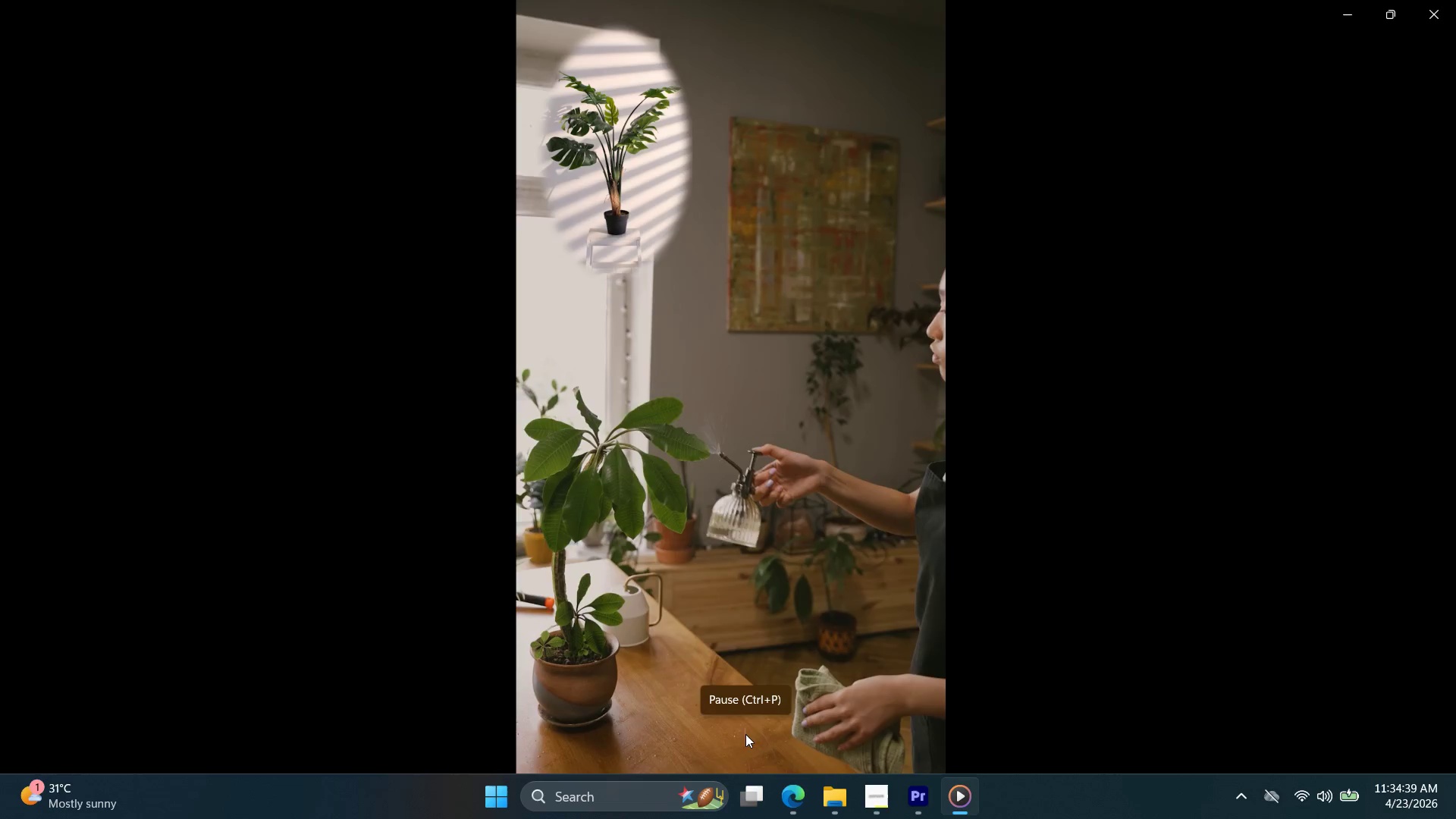 
left_click([733, 720])
 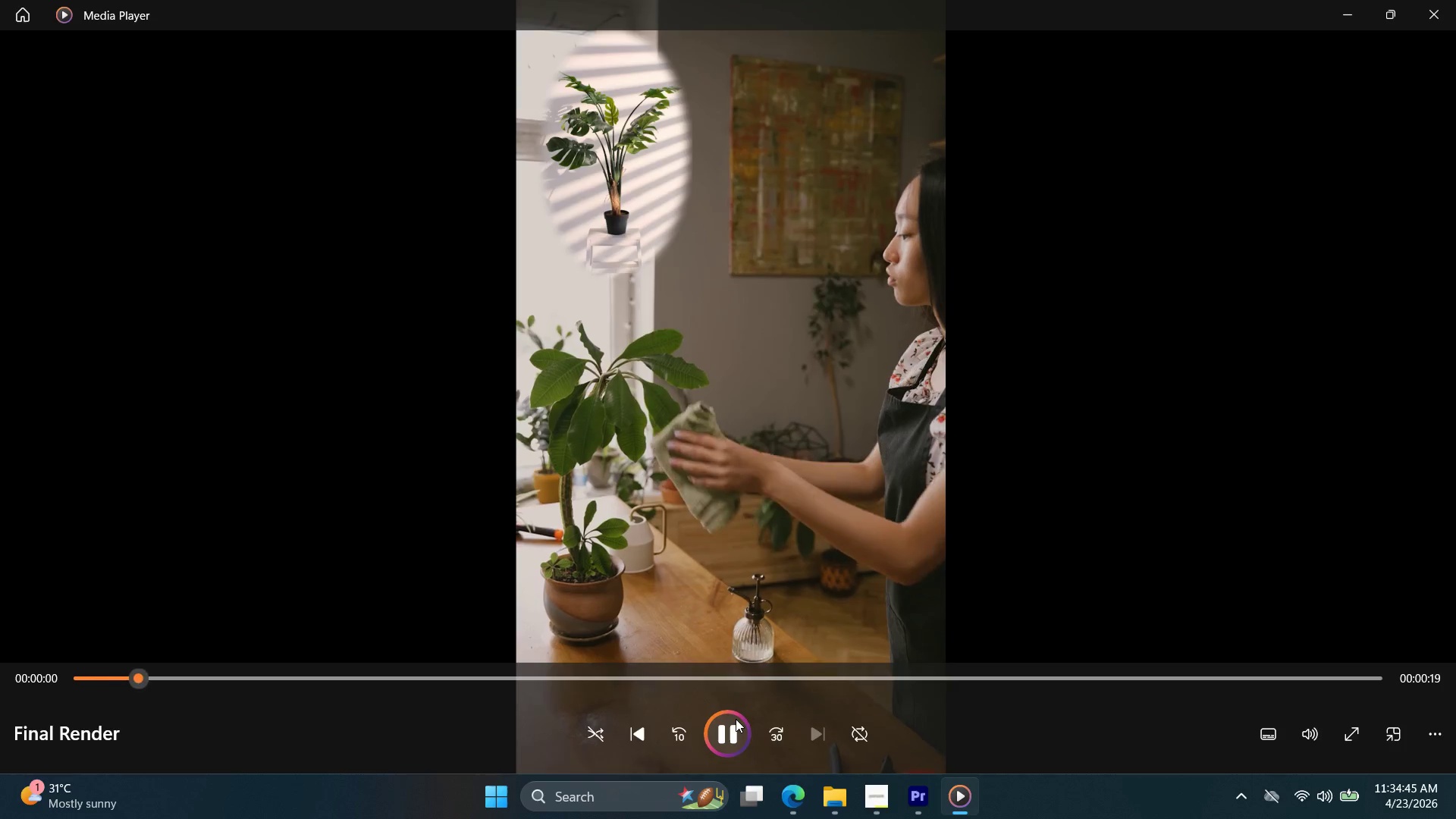 
mouse_move([736, 707])
 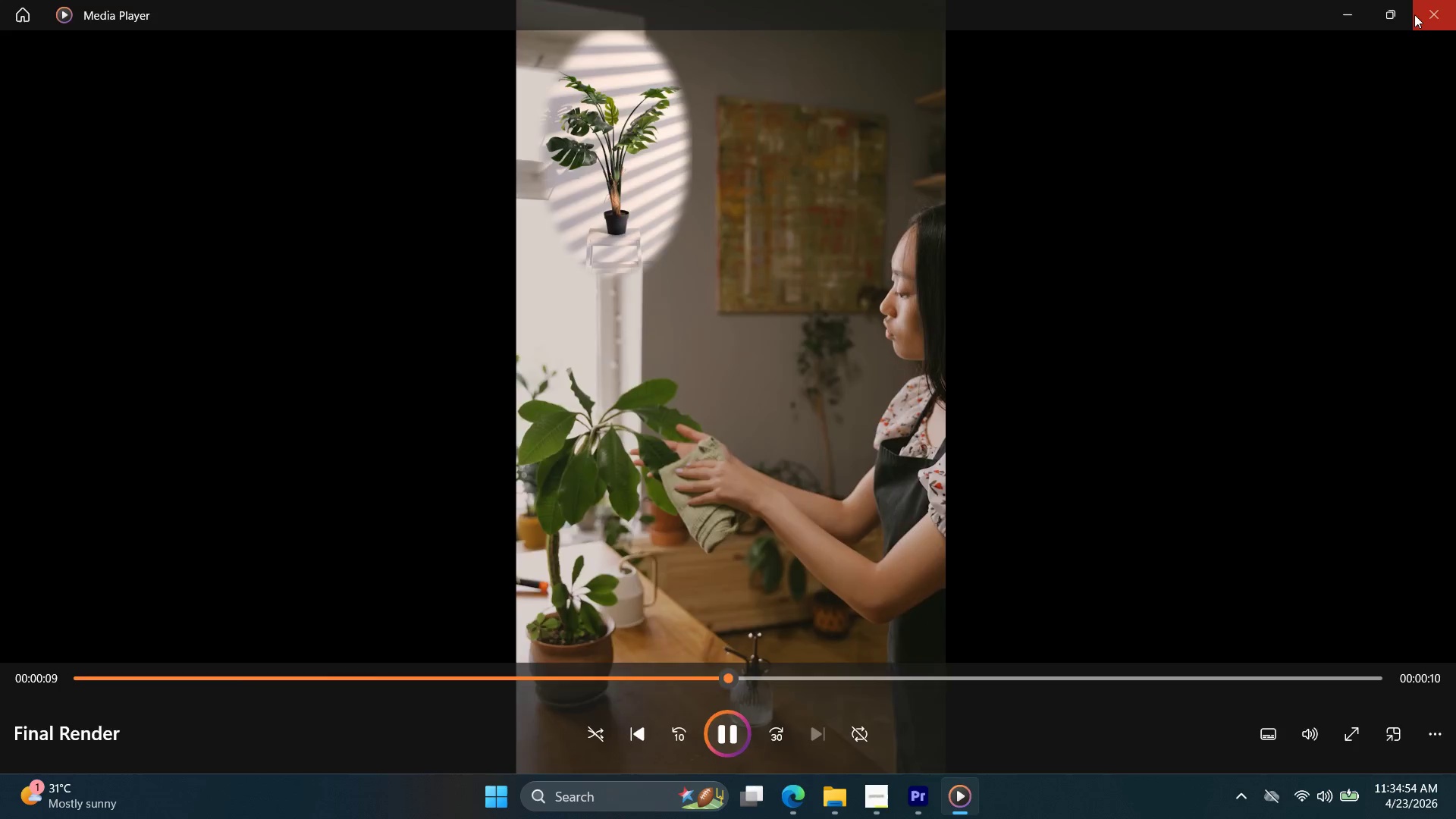 
left_click([1414, 14])
 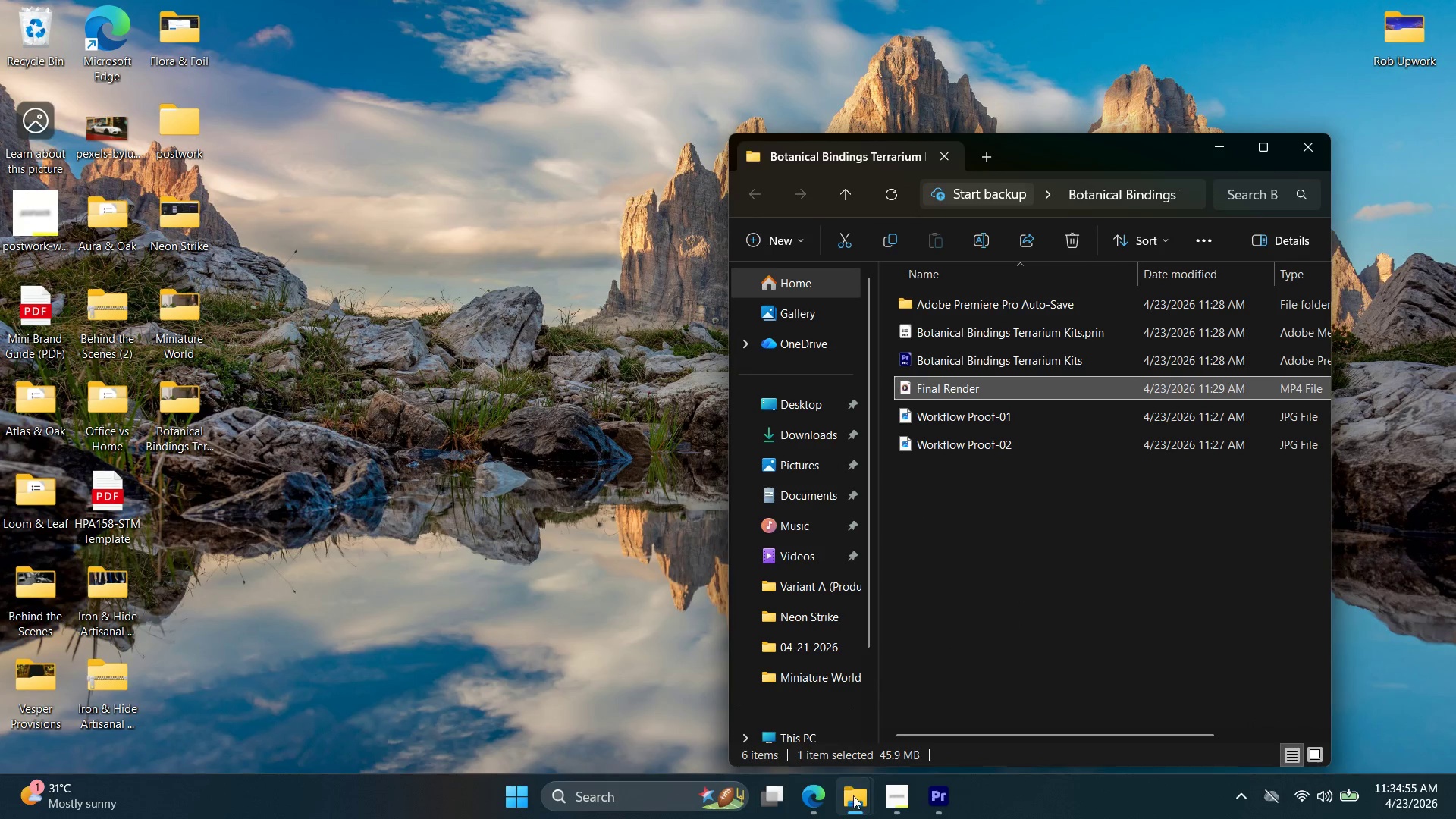 
left_click([889, 805])
 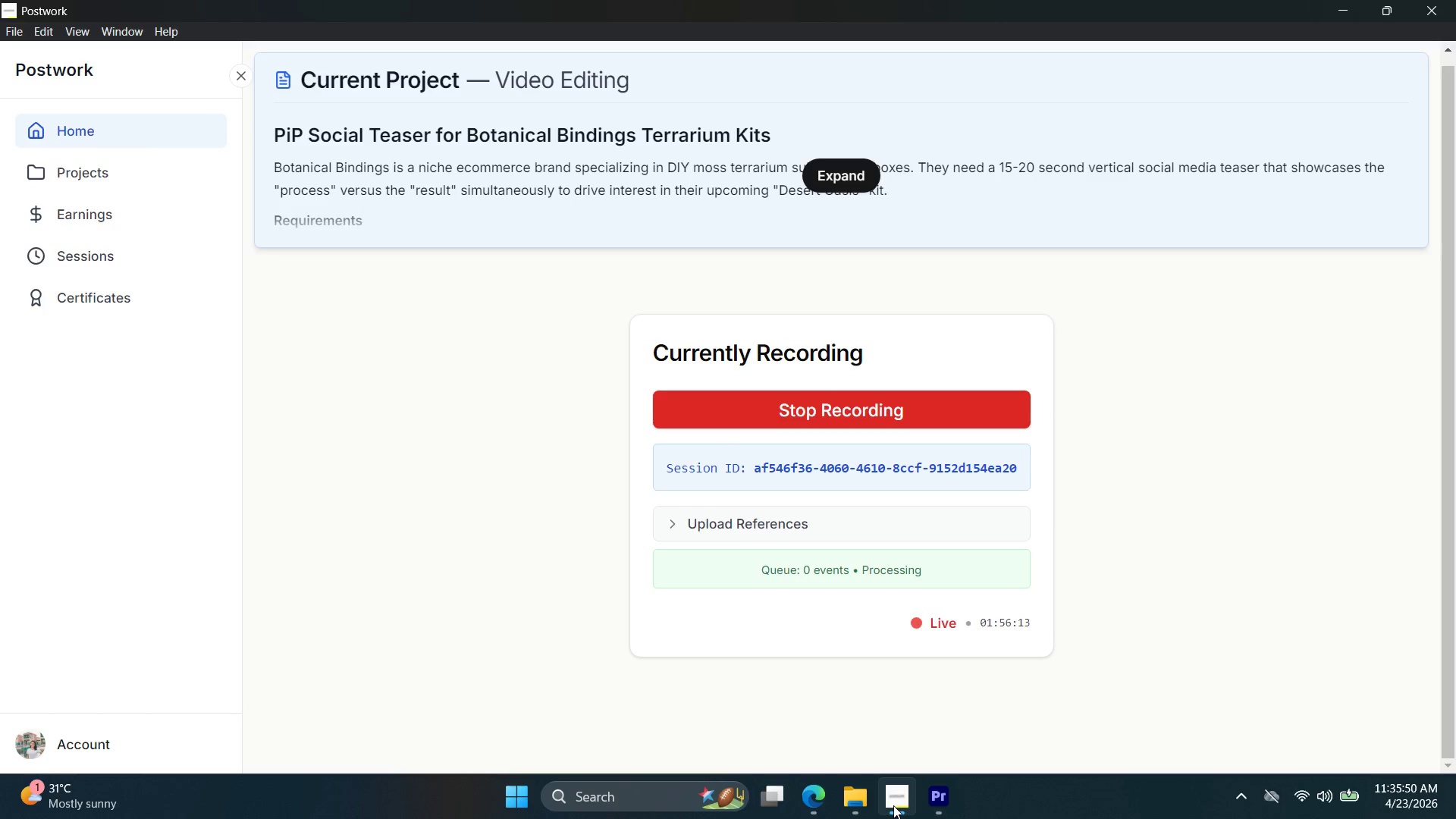 
wait(59.7)
 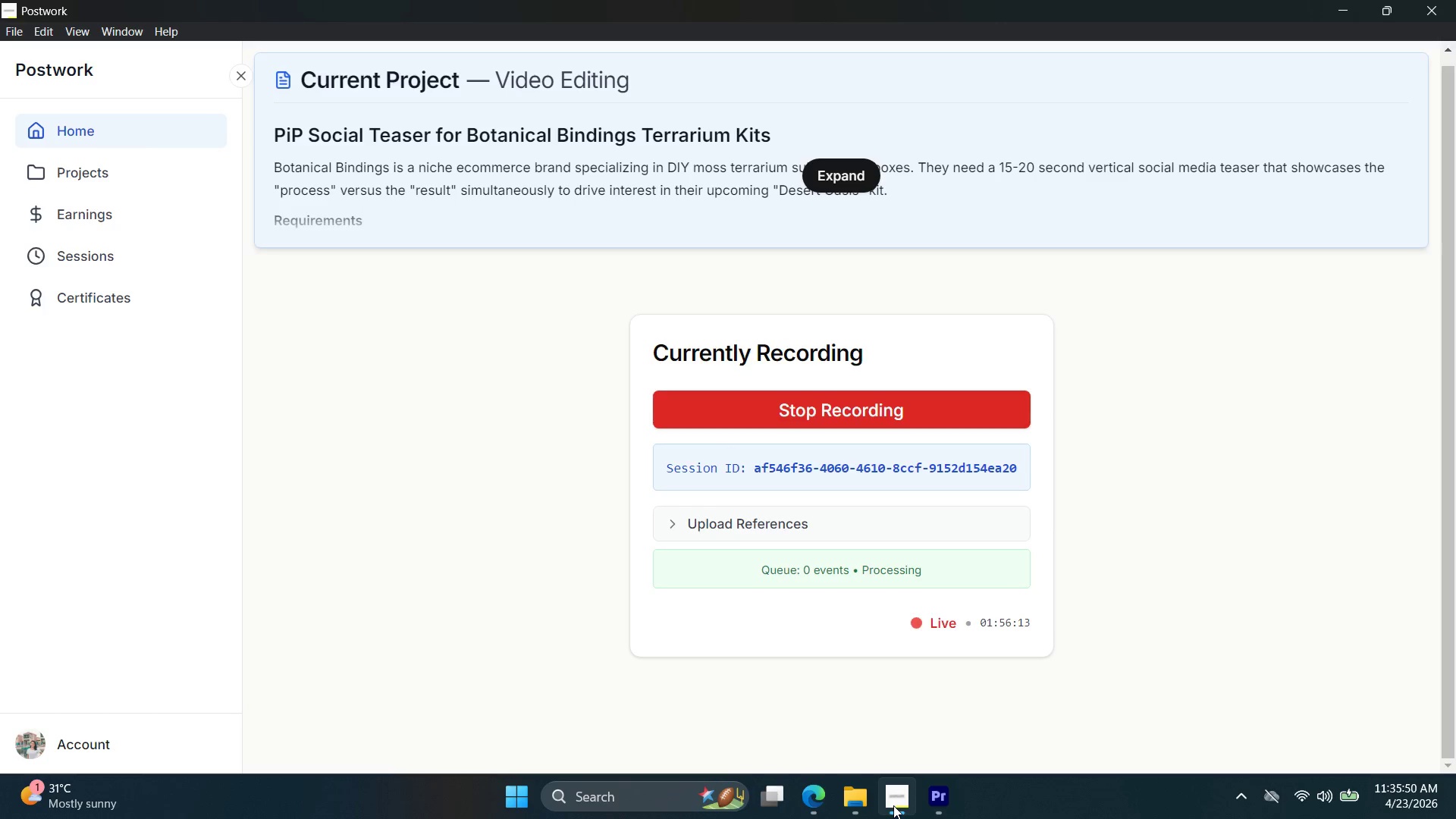 
left_click([859, 170])
 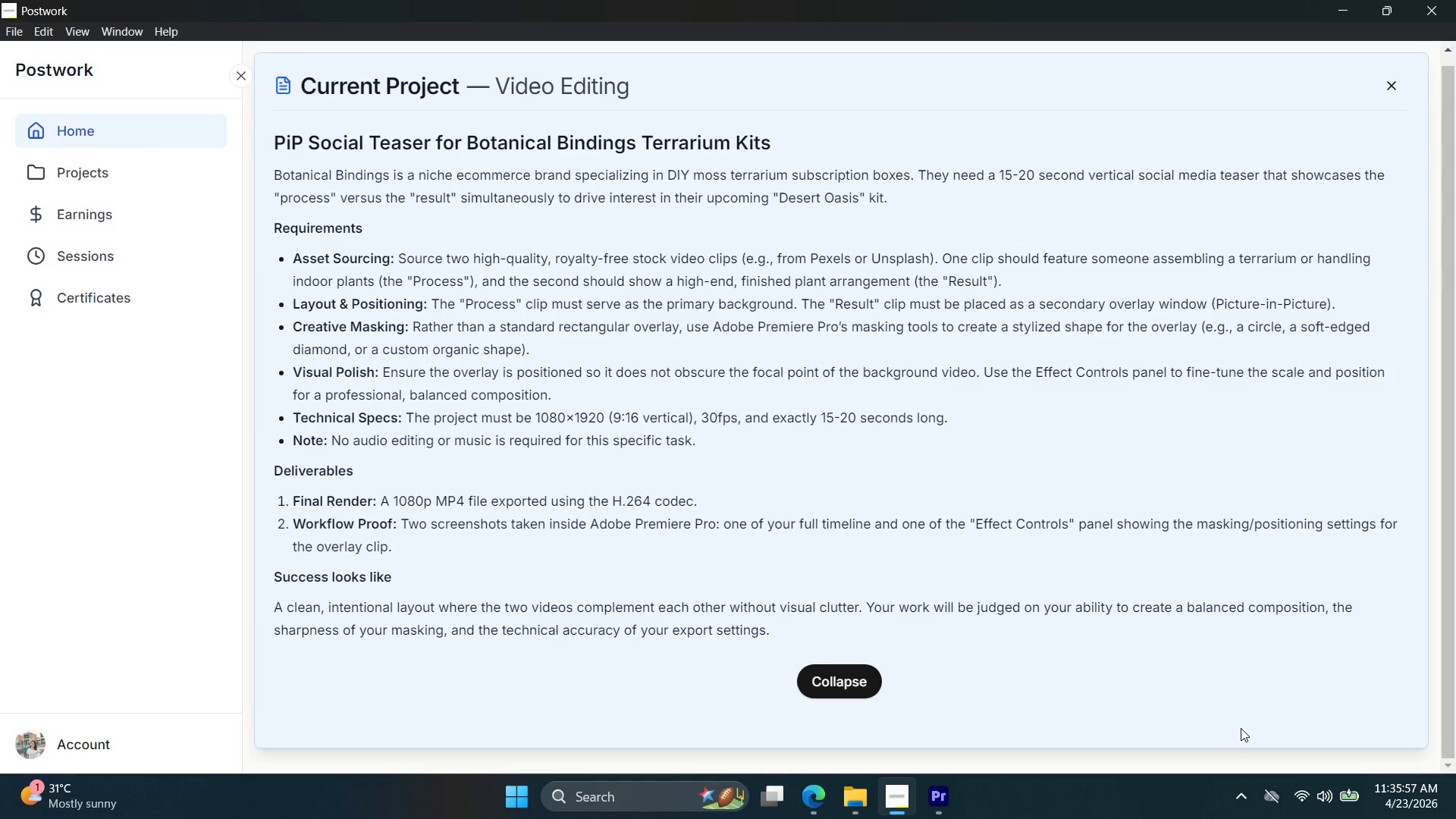 
left_click([1455, 818])
 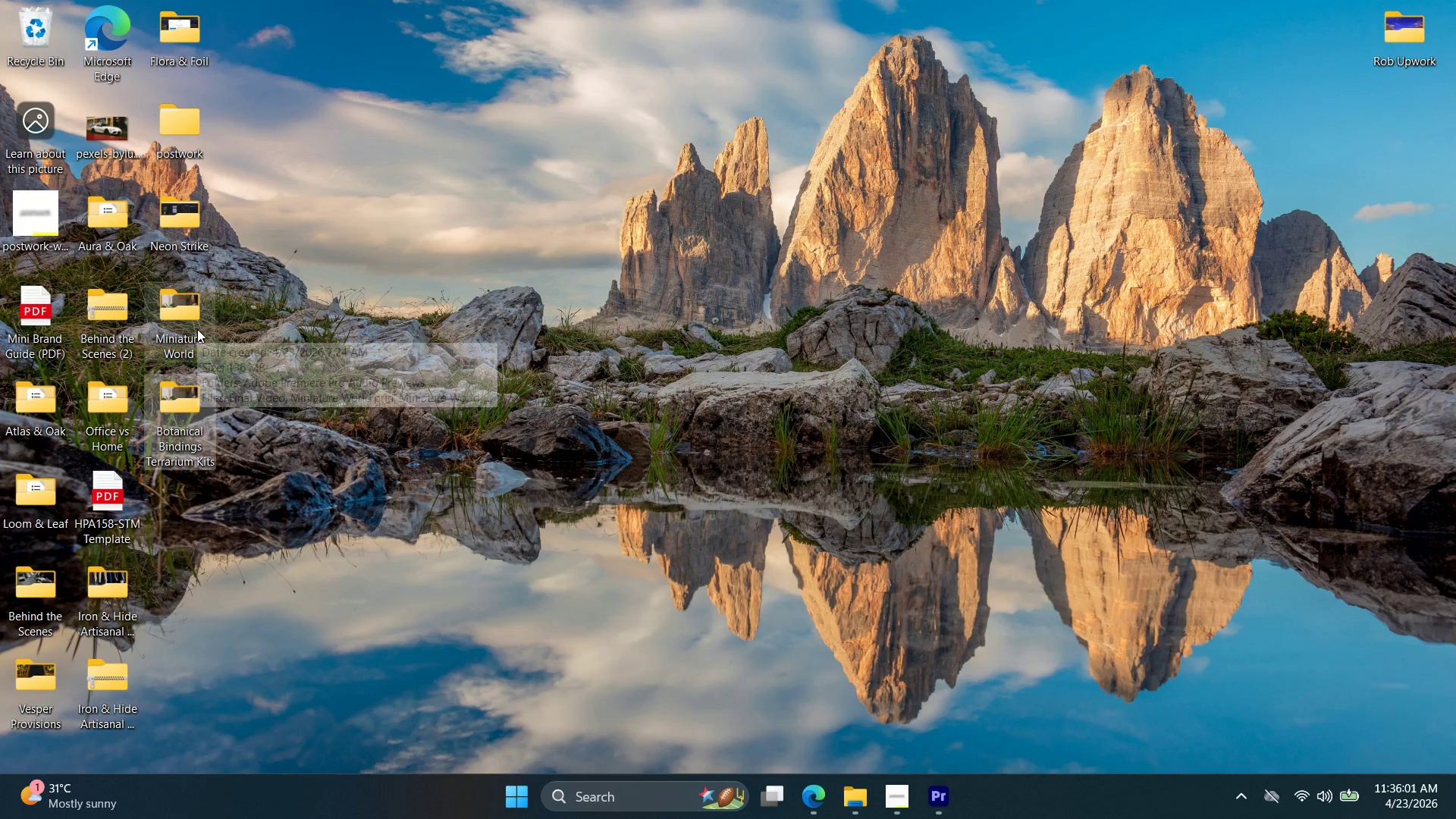 
left_click([194, 331])
 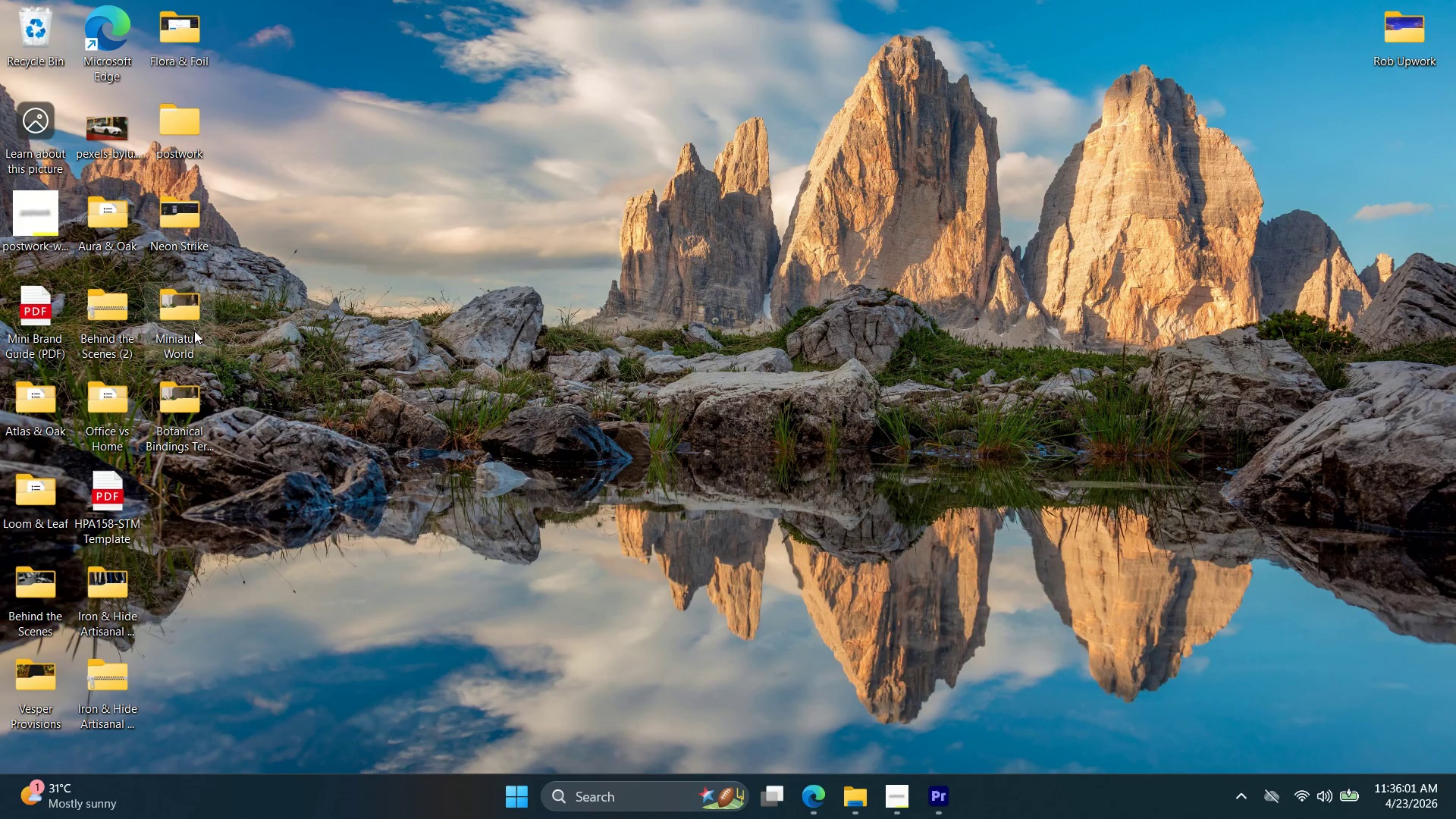 
left_click_drag(start_coordinate=[194, 331], to_coordinate=[1010, 355])
 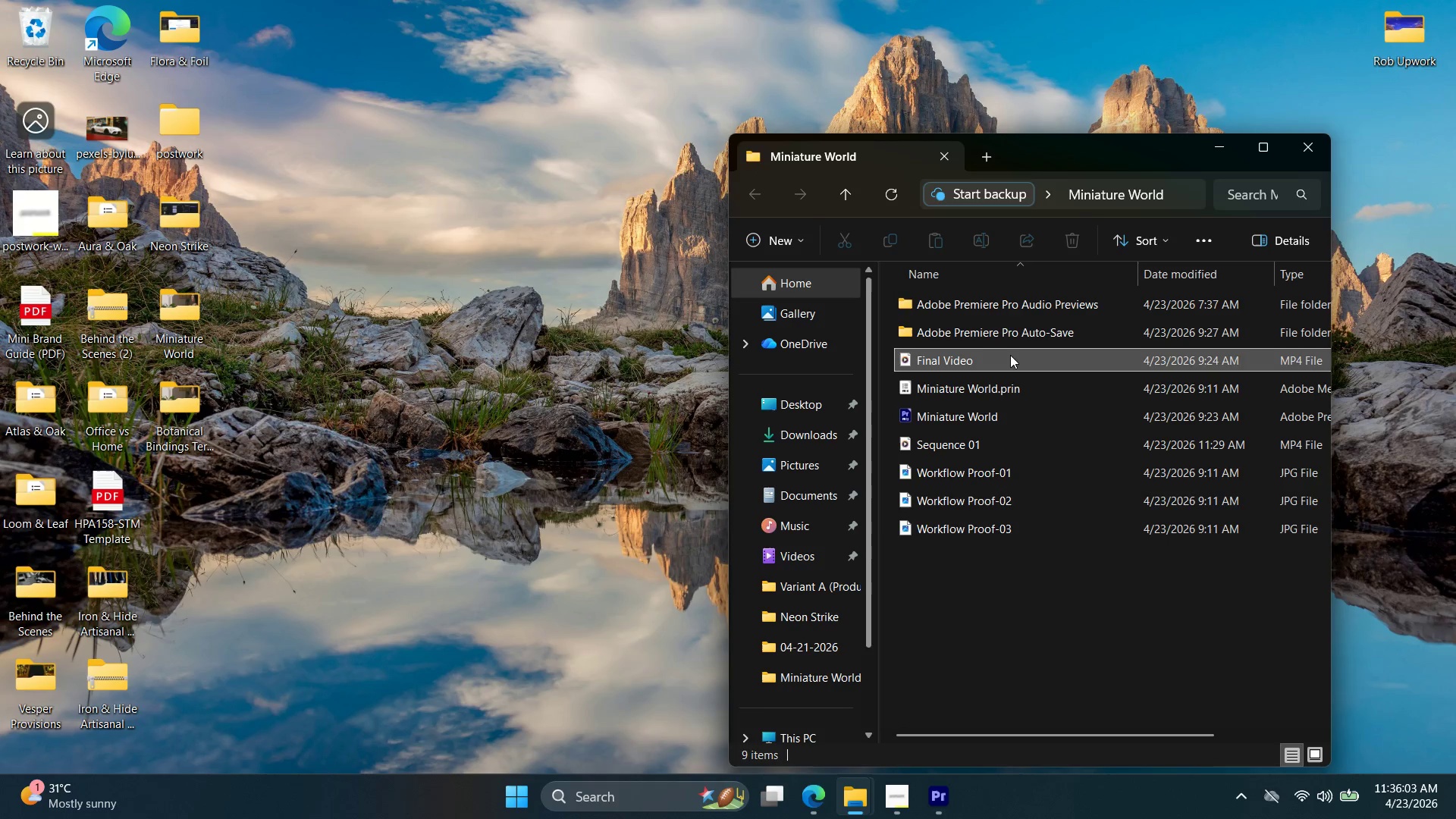 
double_click([1010, 355])
 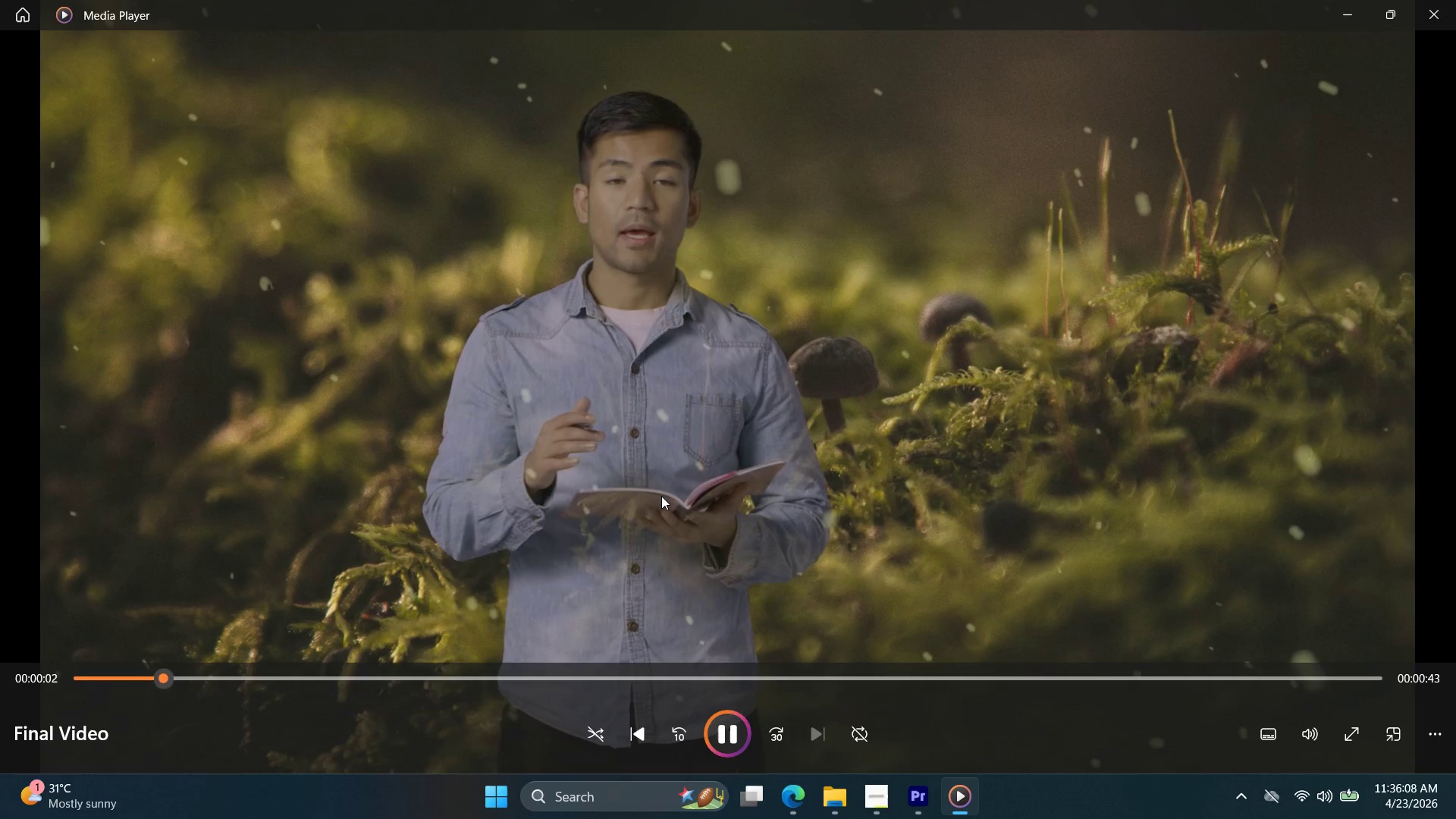 
wait(6.67)
 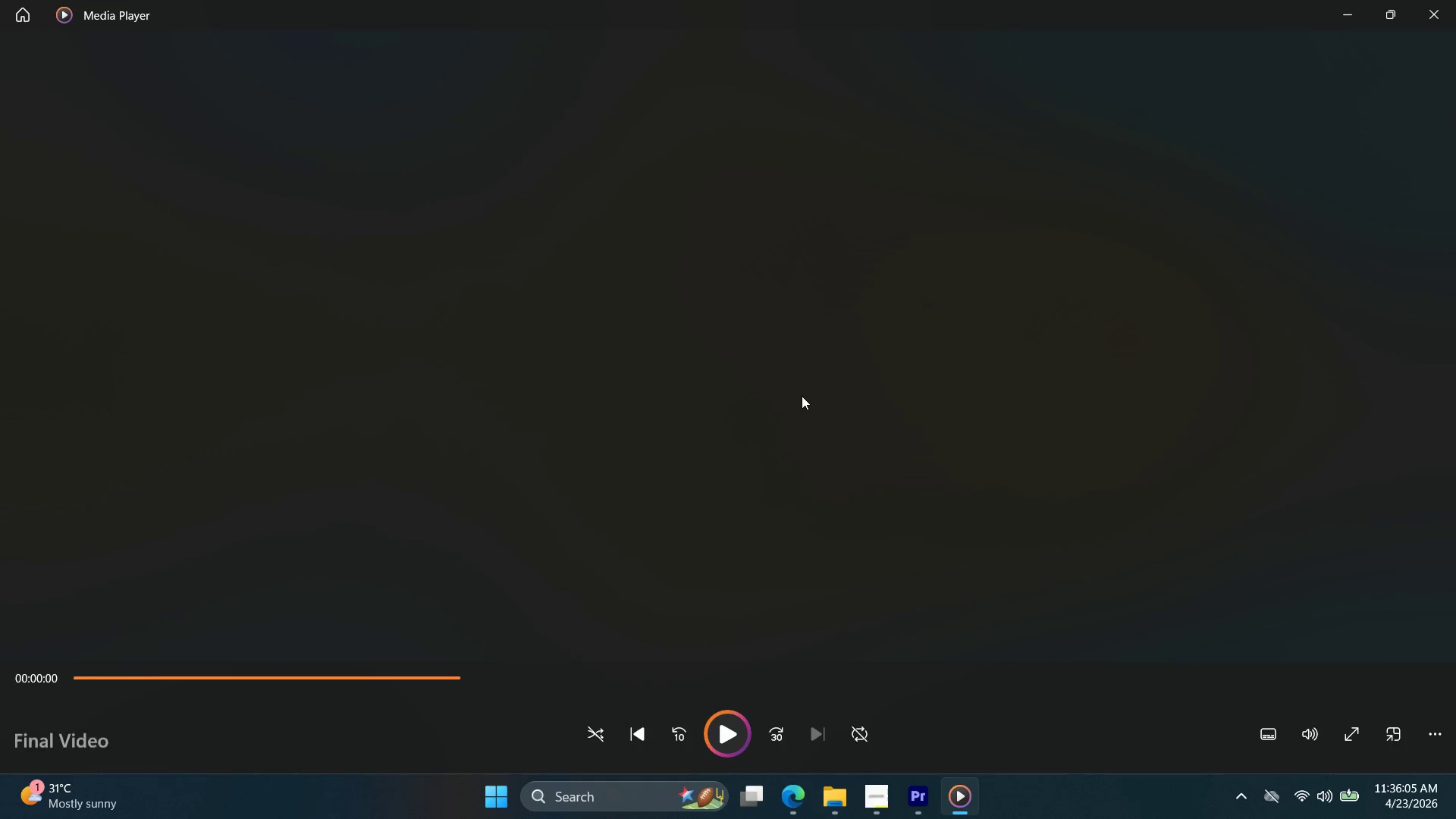 
left_click([1417, 14])
 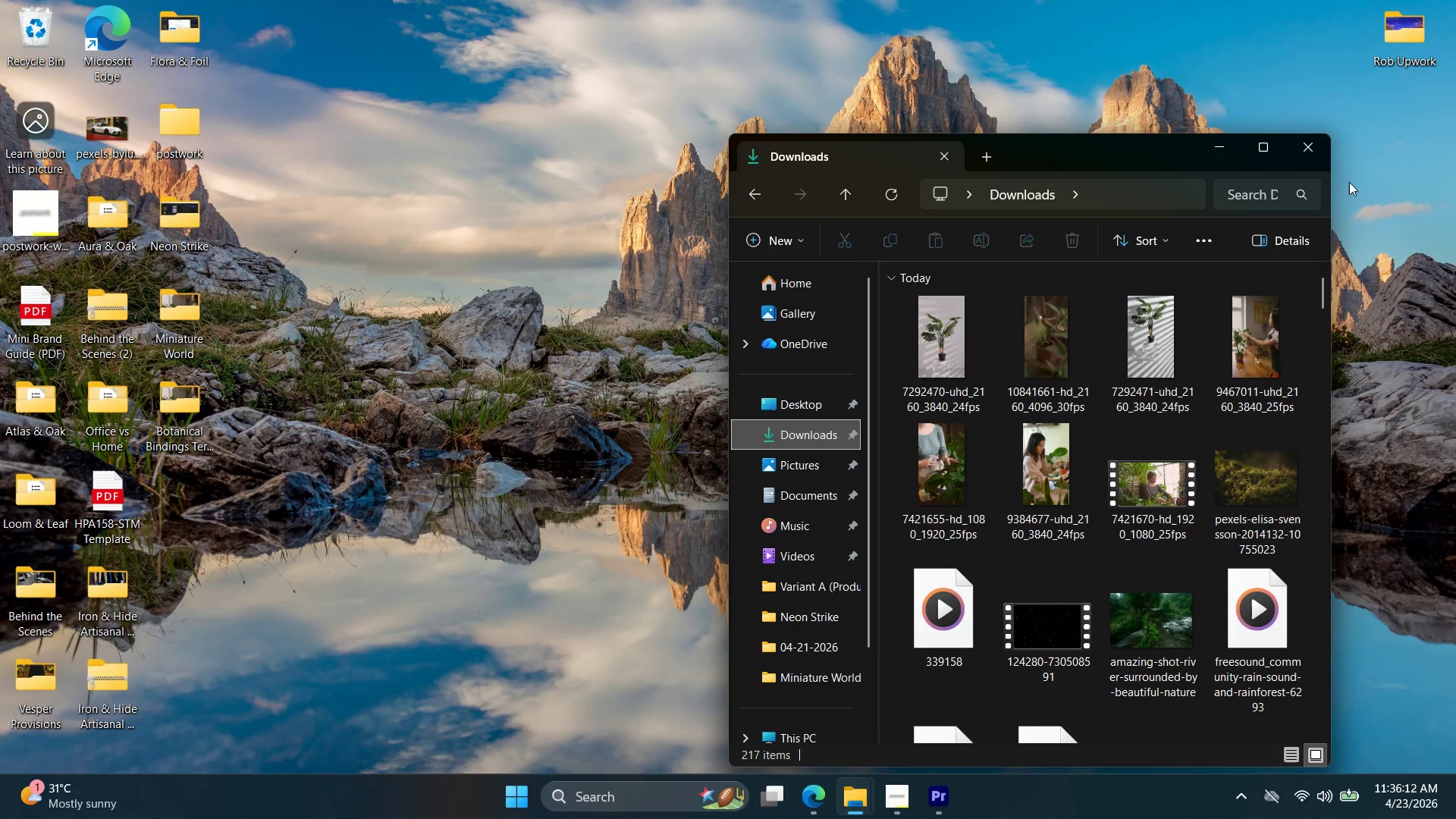 
left_click([1263, 156])
 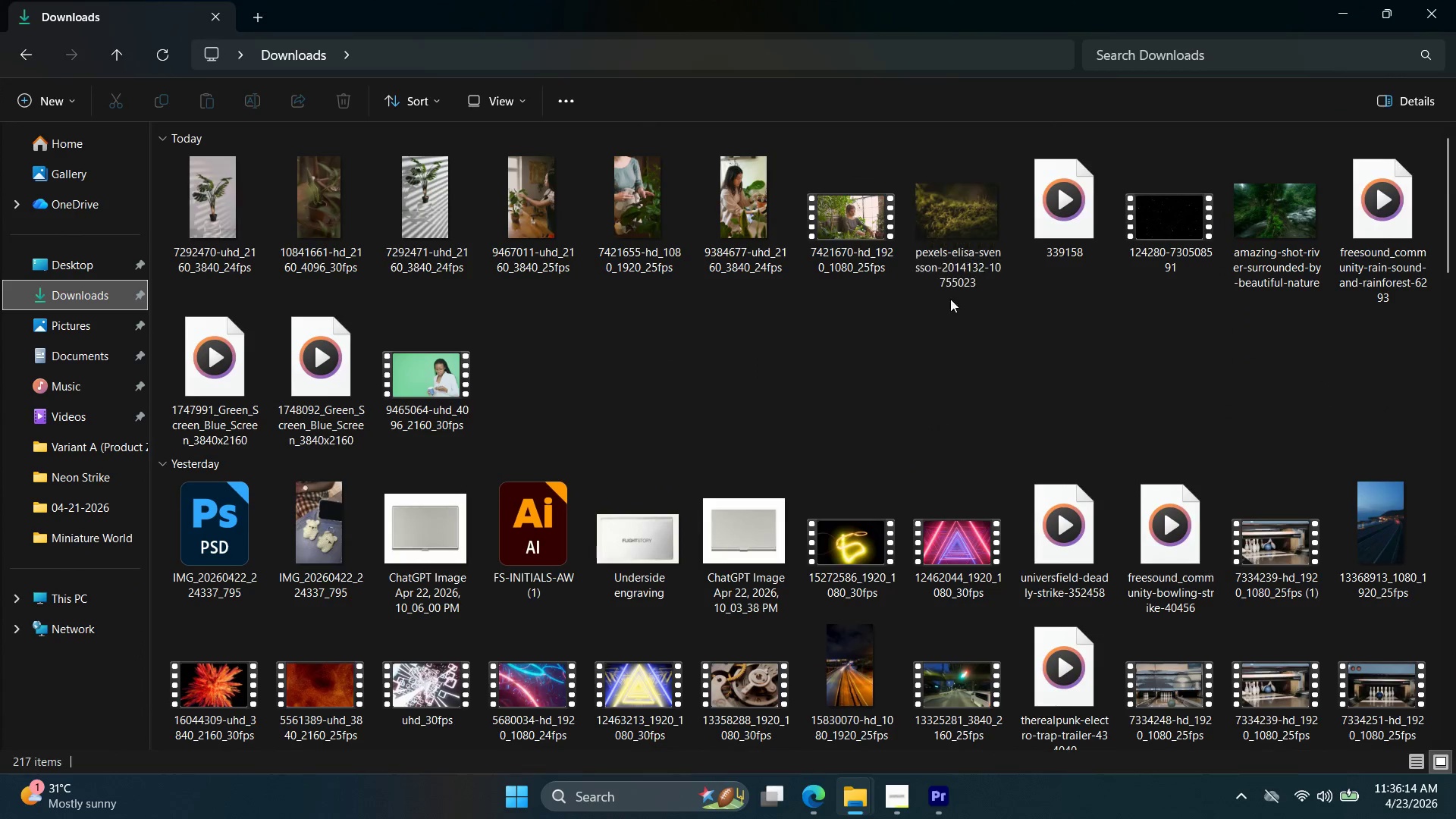 
scroll: coordinate [946, 340], scroll_direction: down, amount: 3.0
 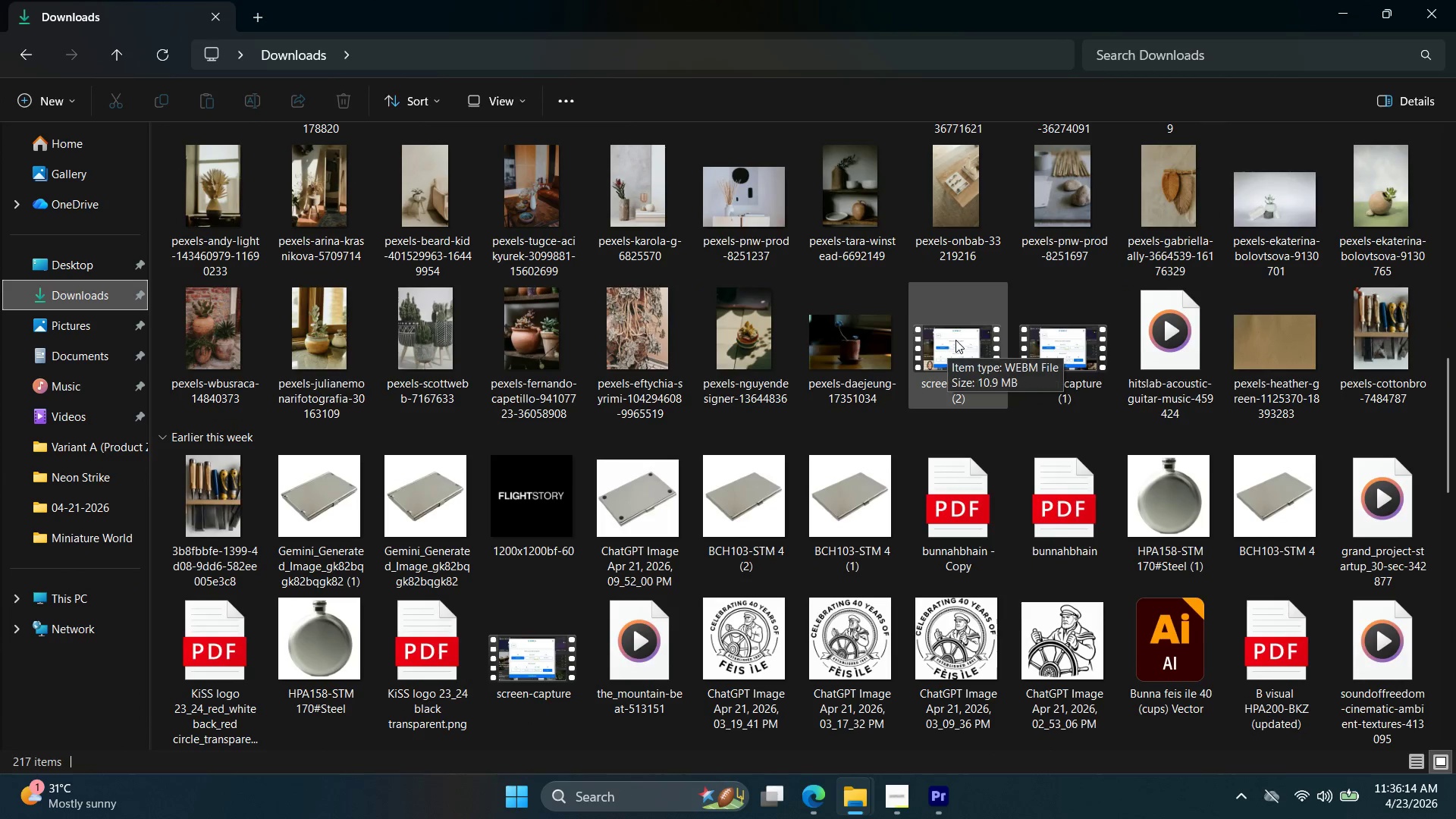 
scroll: coordinate [948, 353], scroll_direction: up, amount: 4.0
 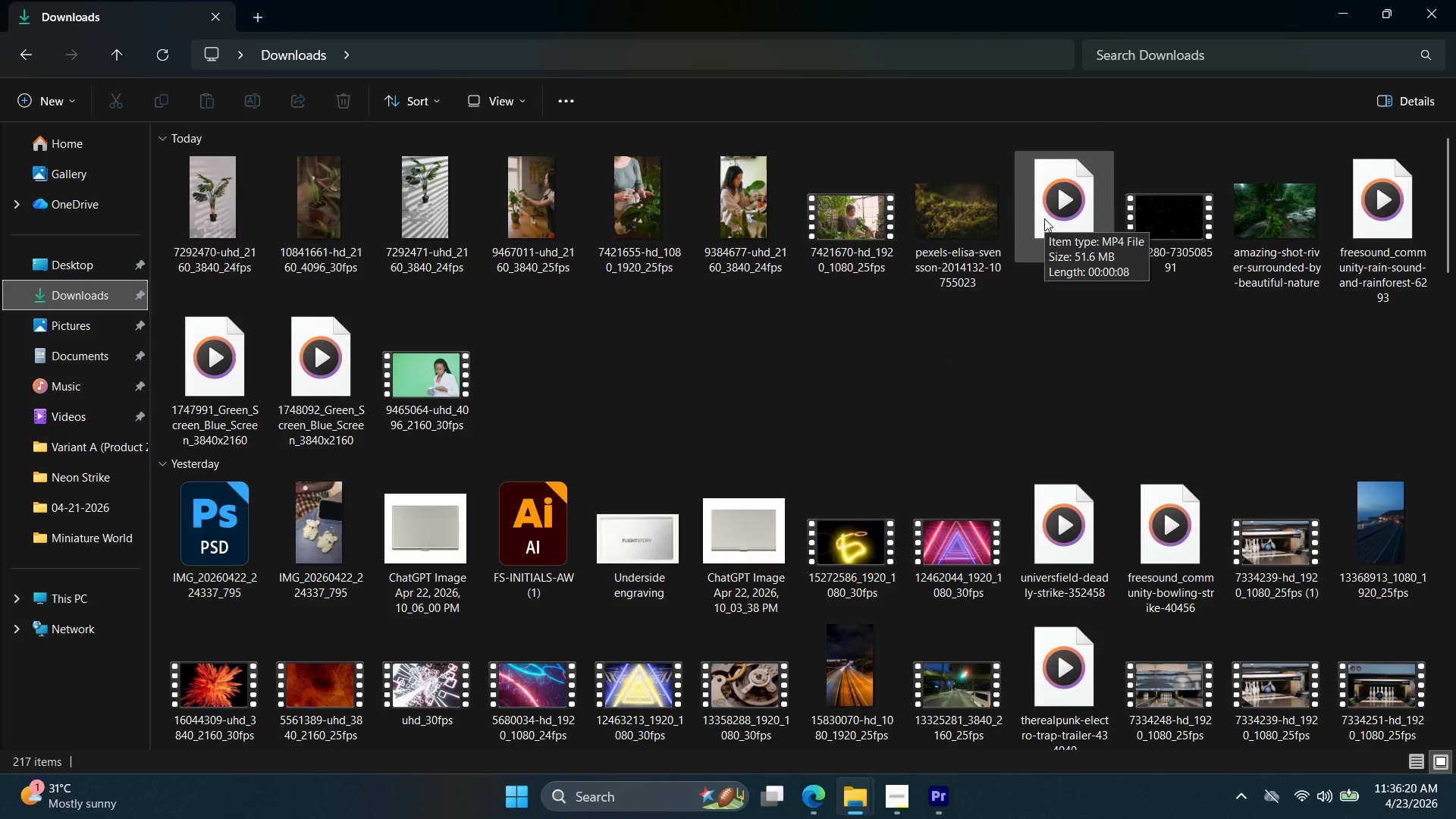 
double_click([231, 362])
 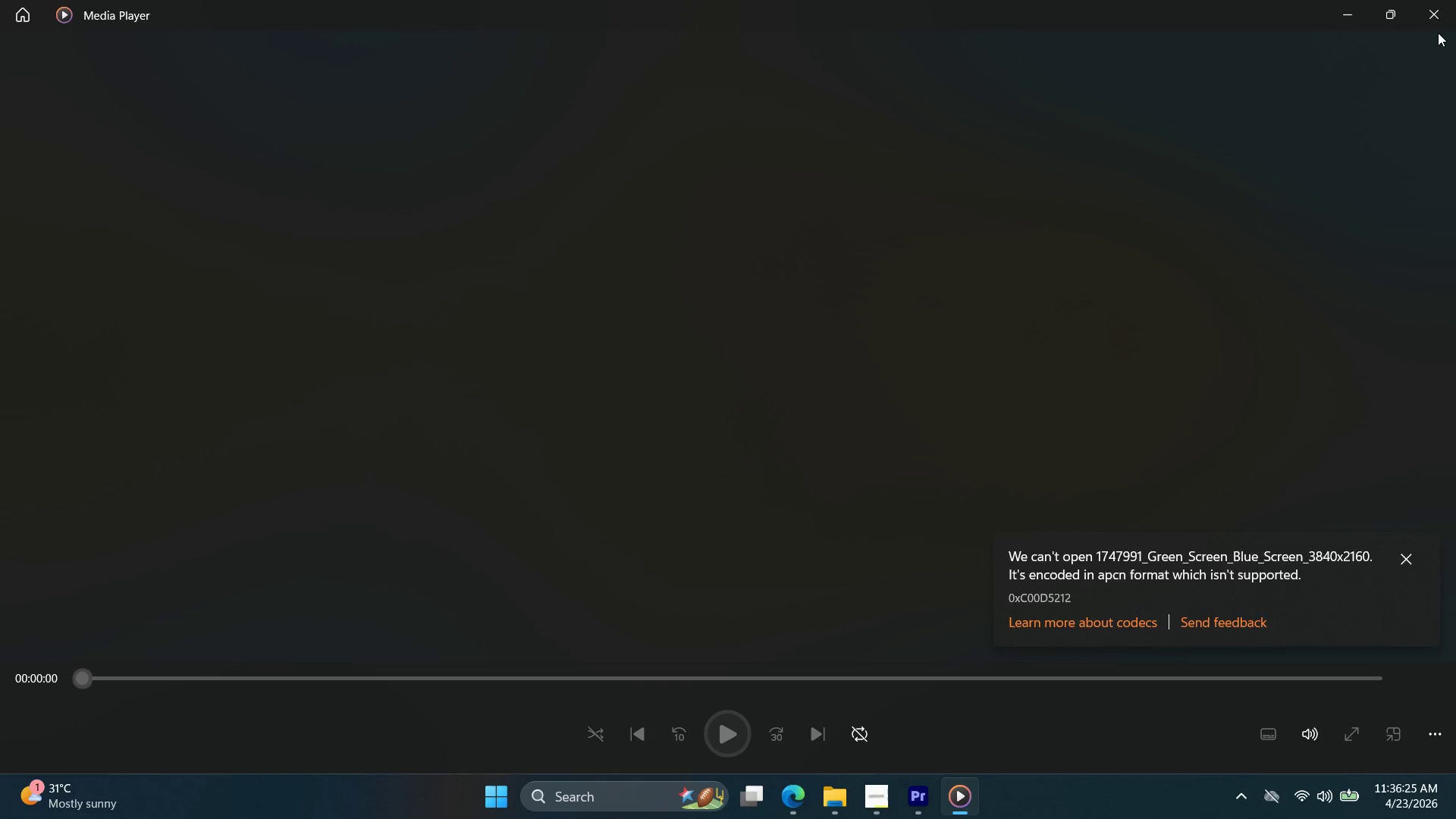 
left_click([1425, 10])
 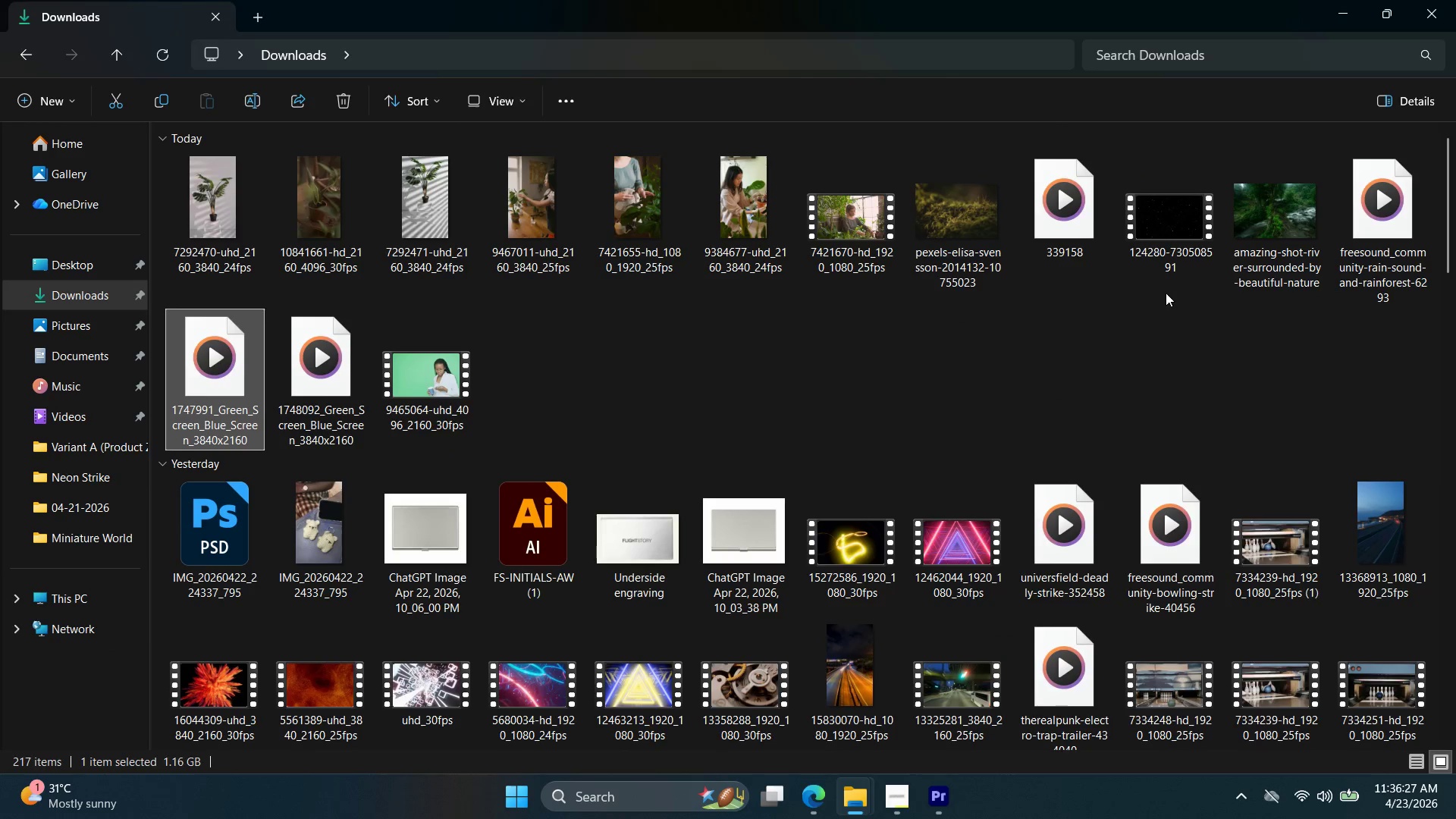 
left_click([84, 307])
 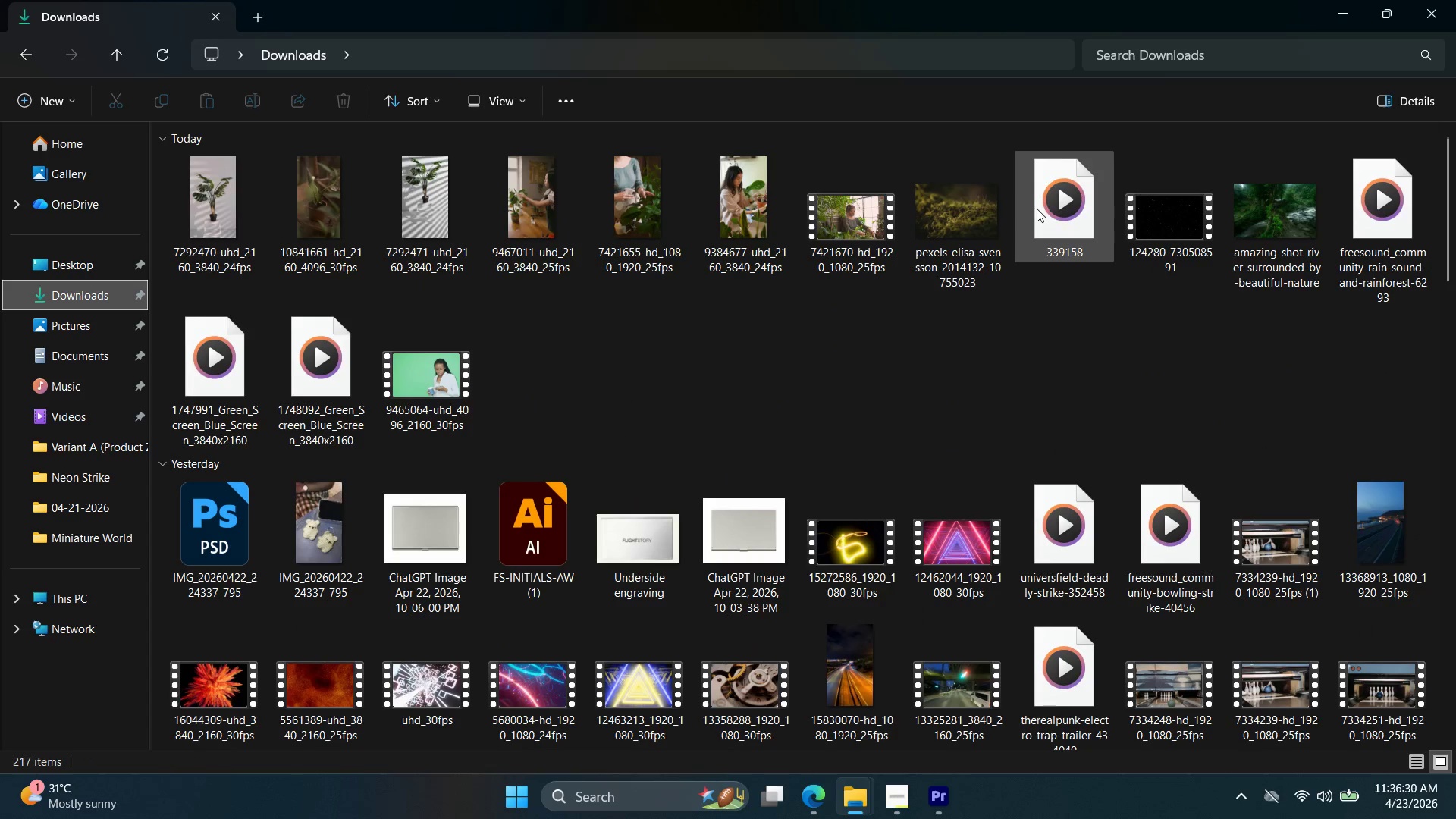 
double_click([1036, 208])
 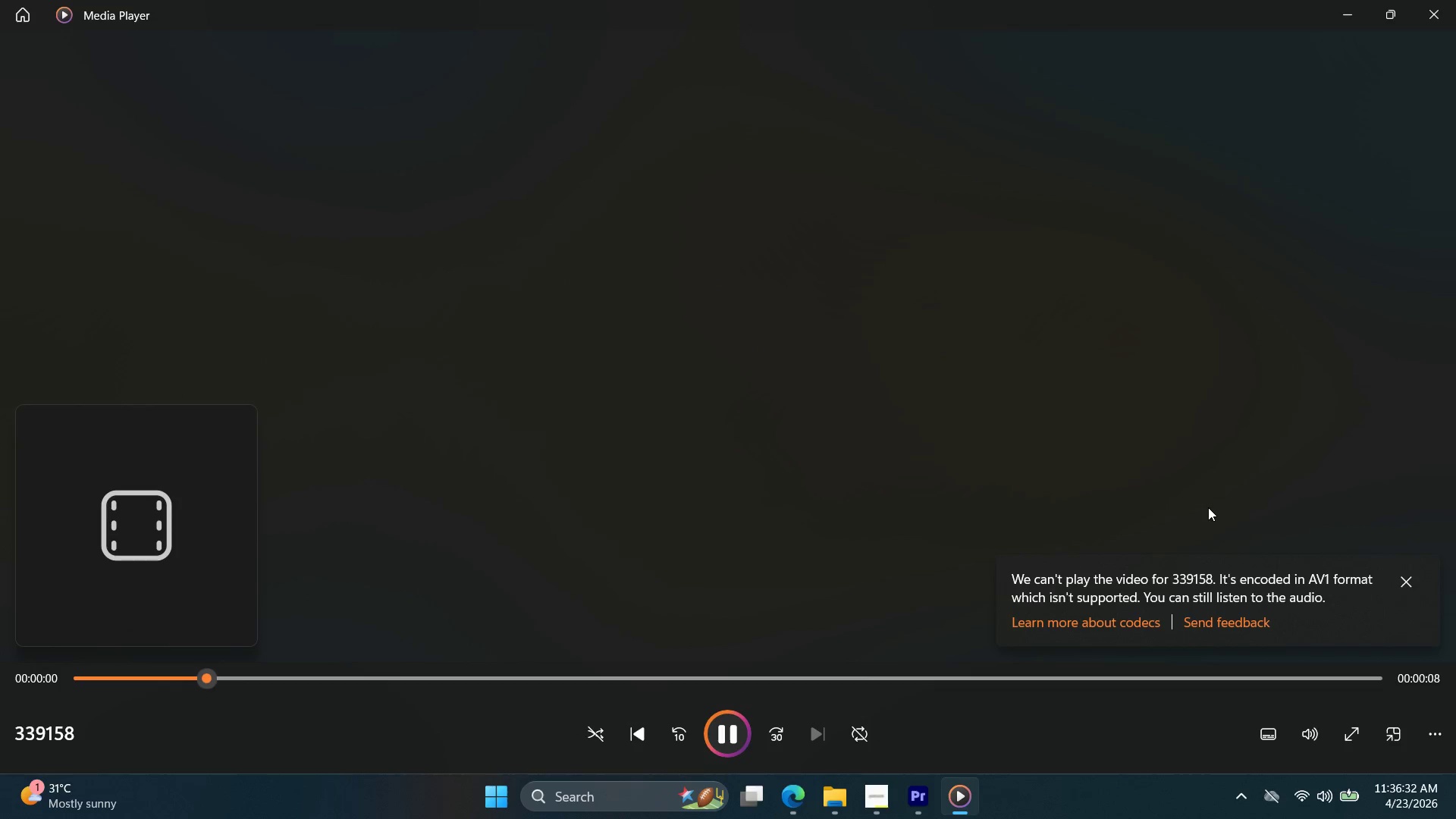 
scroll: coordinate [1123, 338], scroll_direction: up, amount: 2.0
 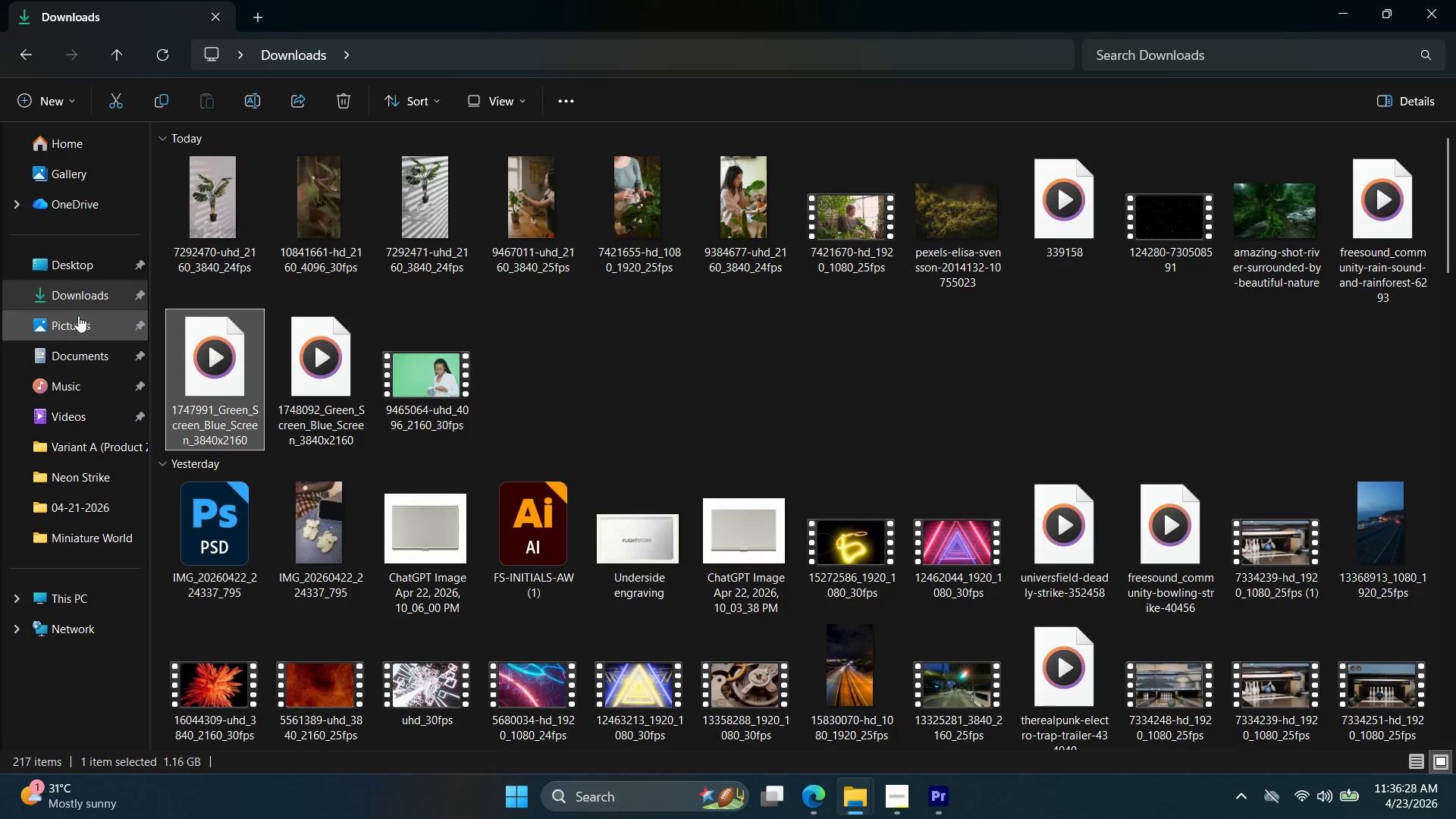 
left_click([1411, 582])
 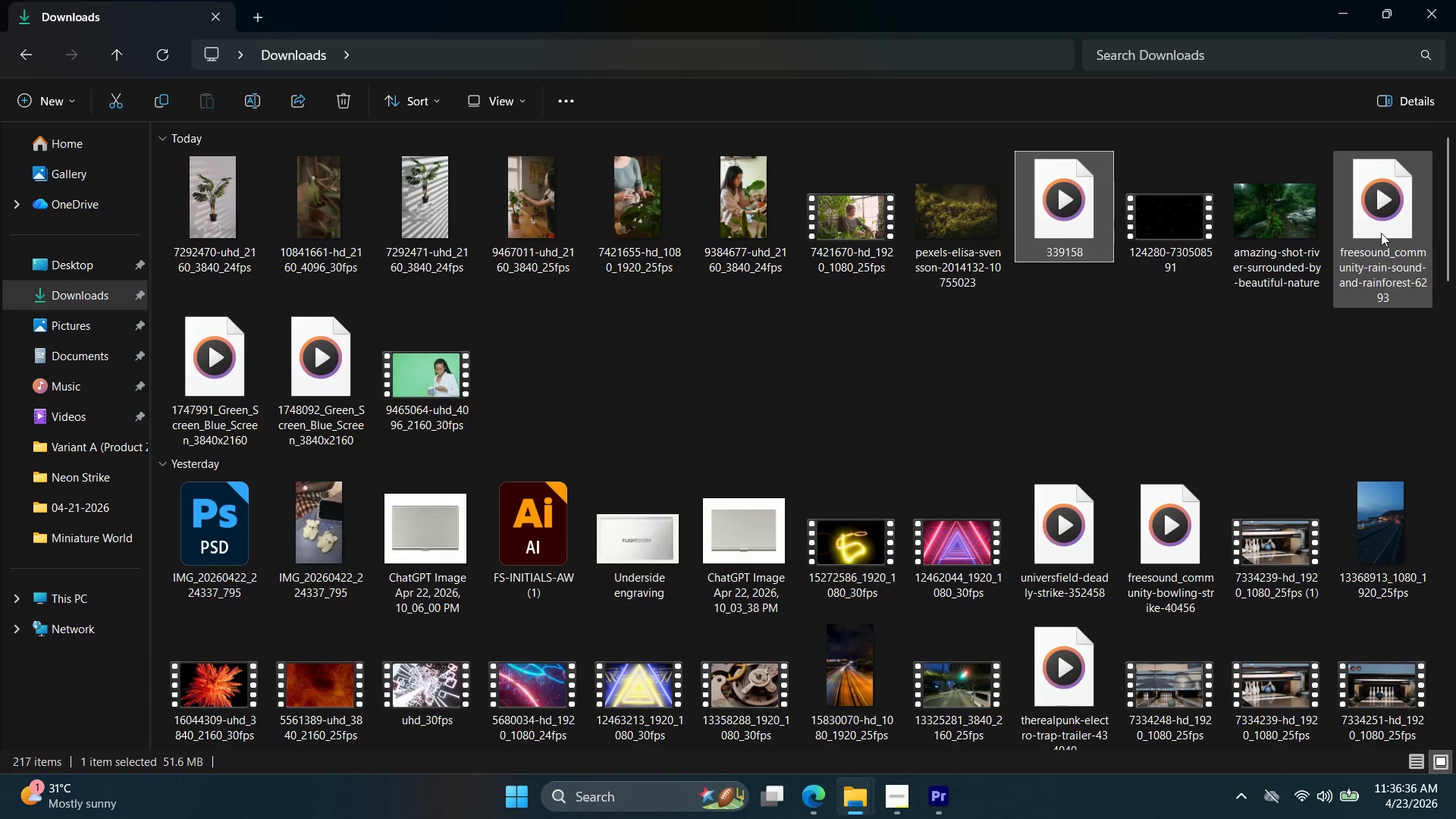 
left_click([940, 811])
 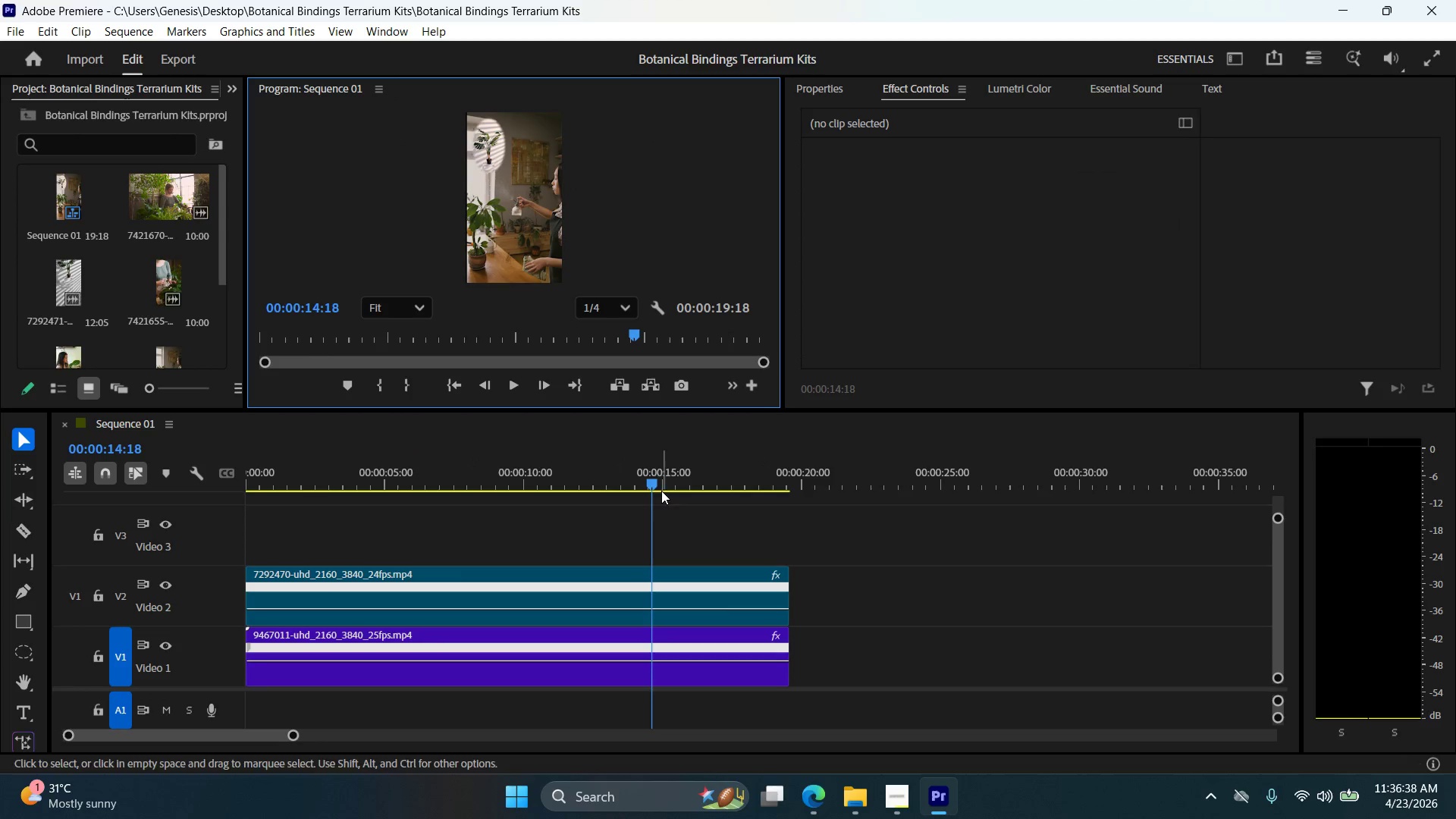 
left_click_drag(start_coordinate=[652, 478], to_coordinate=[625, 545])
 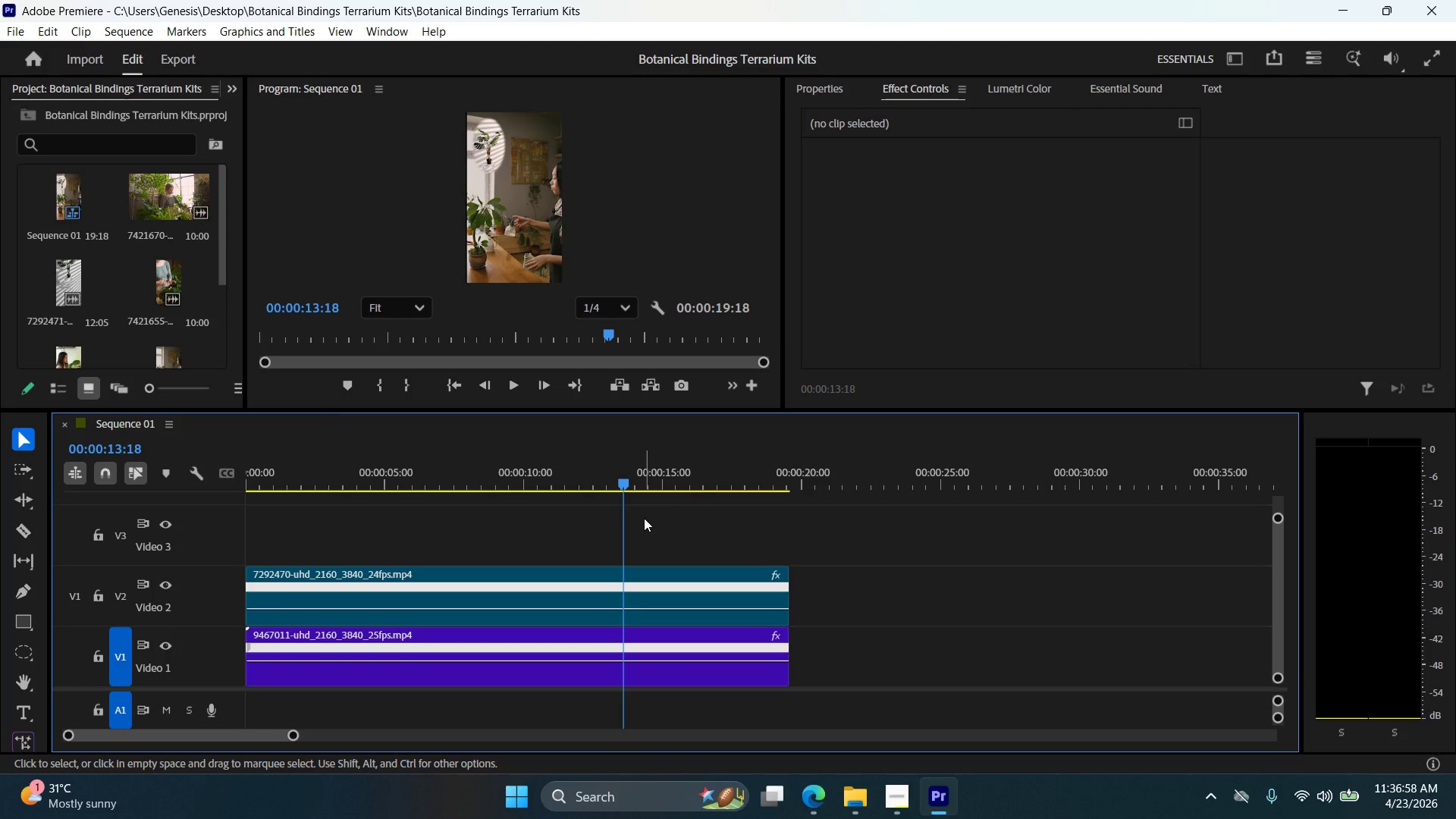 
wait(20.27)
 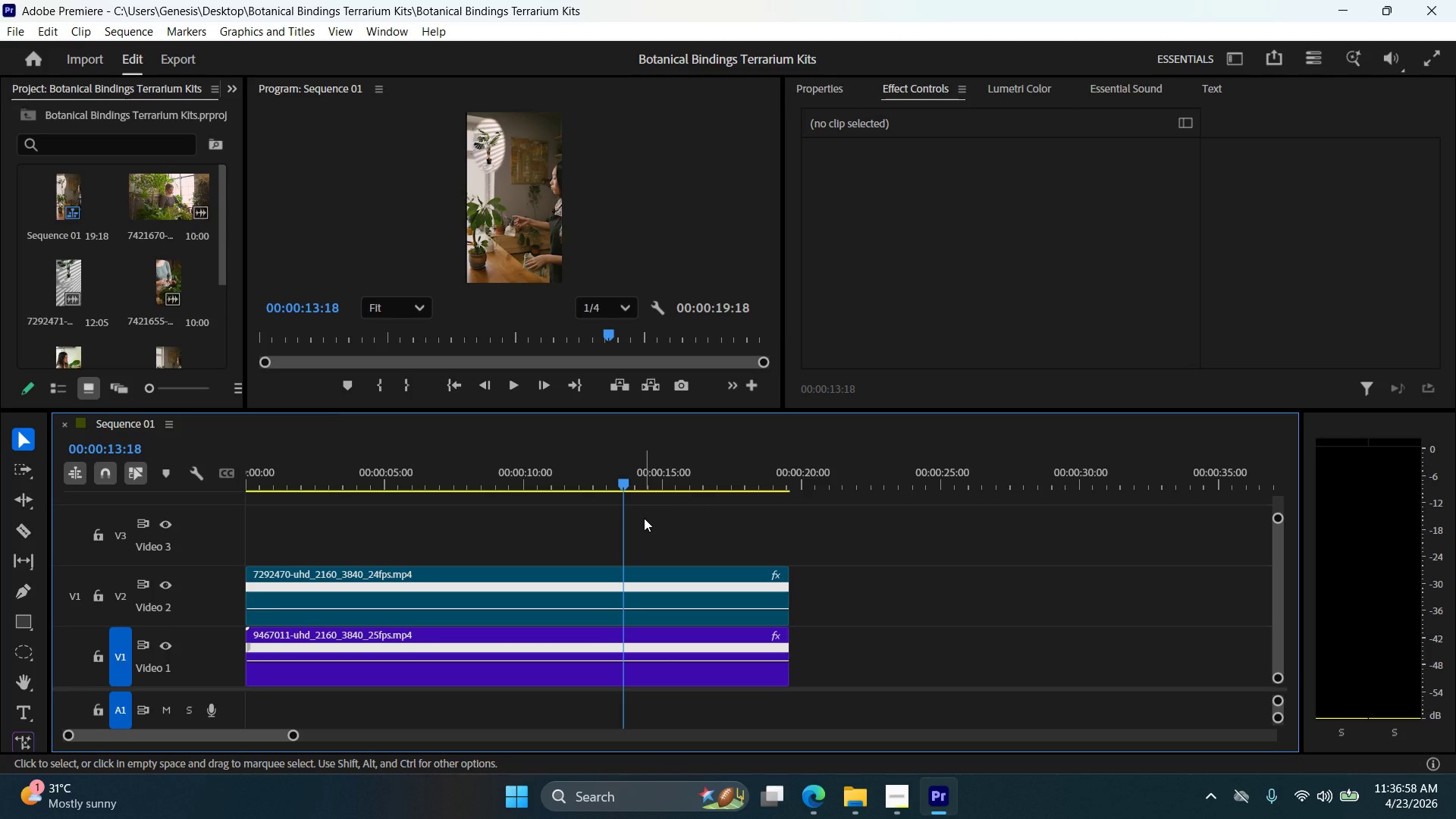 
left_click_drag(start_coordinate=[626, 482], to_coordinate=[742, 509])